 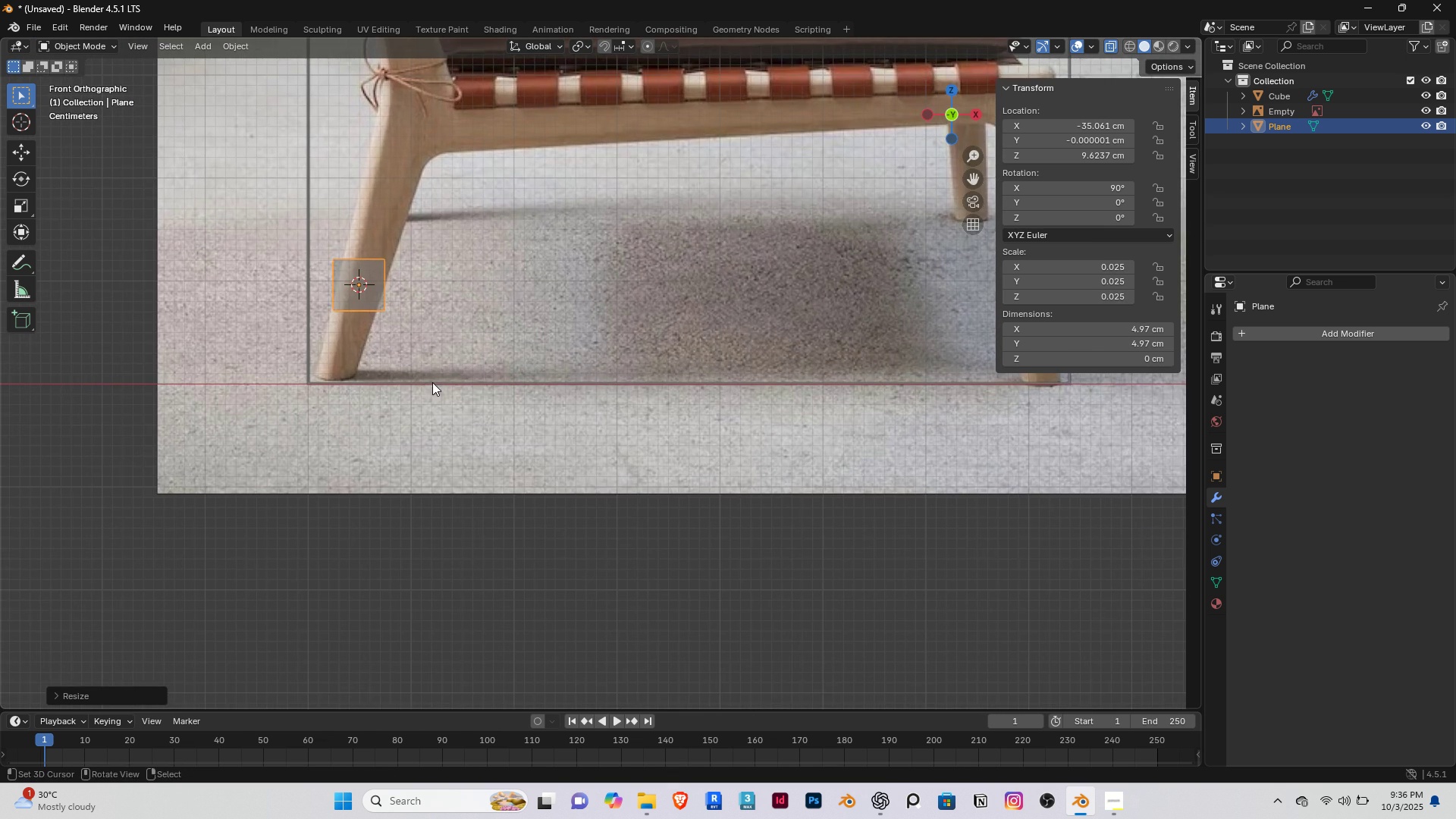 
key(N)
 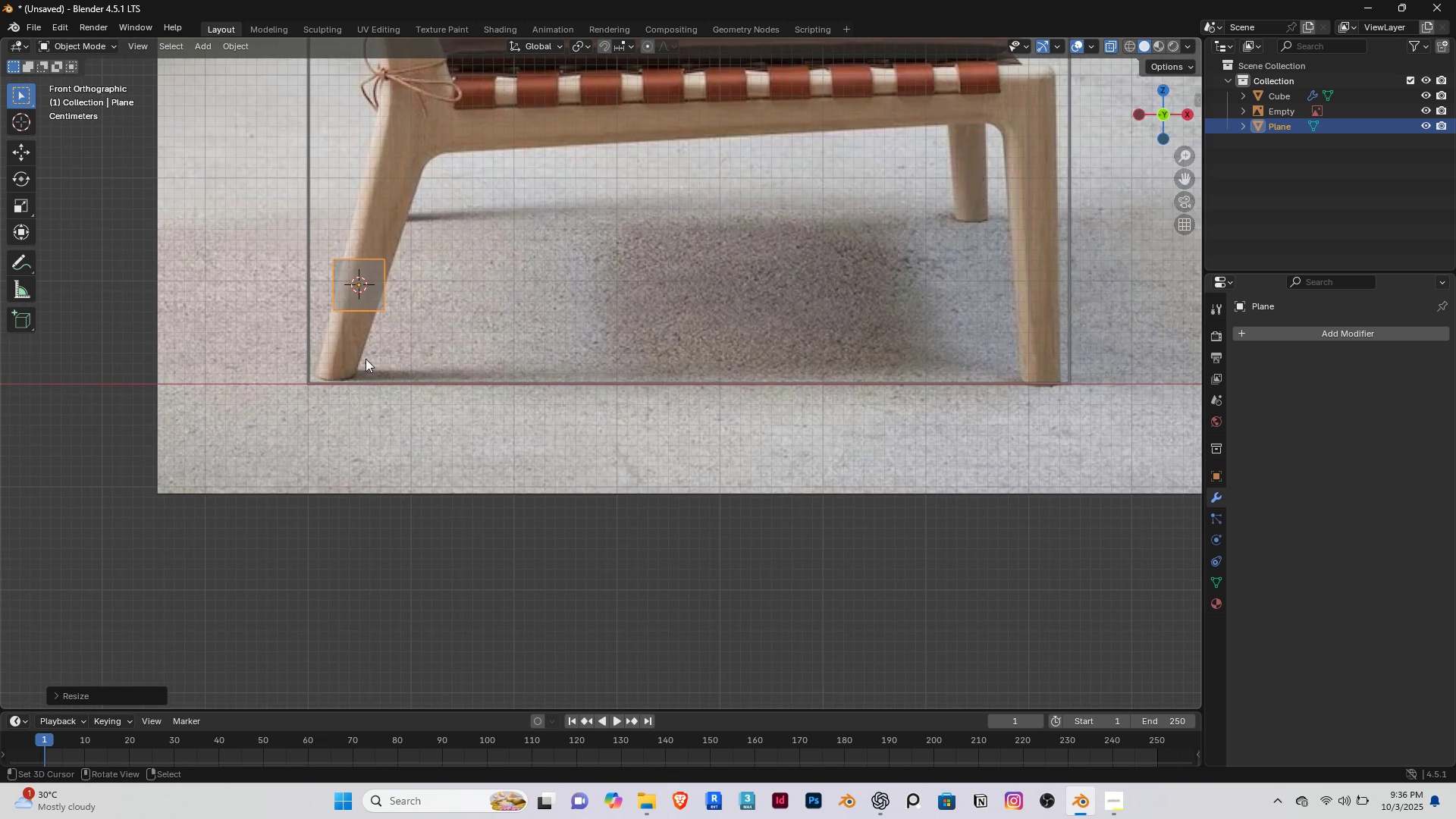 
key(Shift+ShiftRight)
 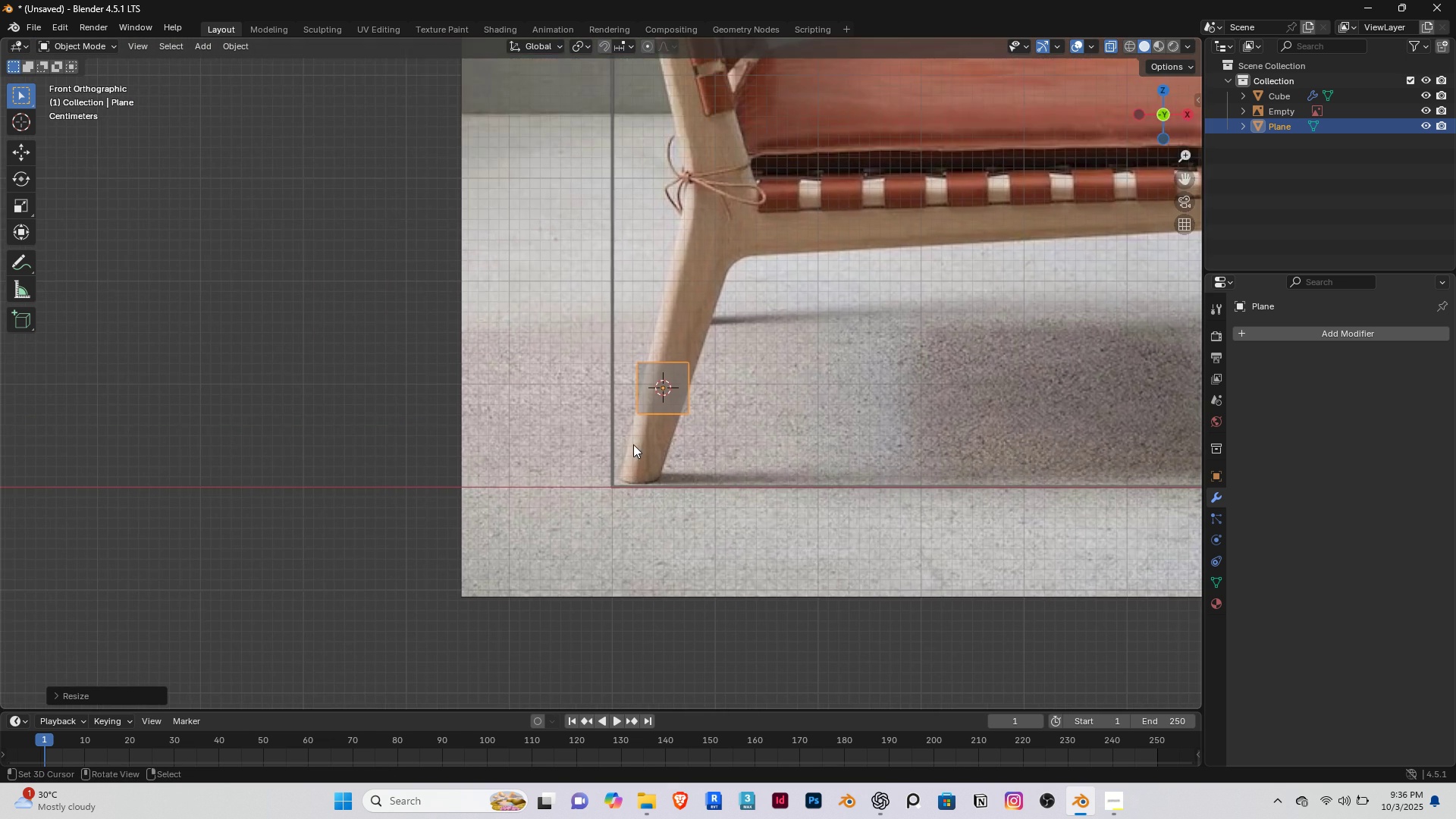 
scroll: coordinate [553, 385], scroll_direction: up, amount: 4.0
 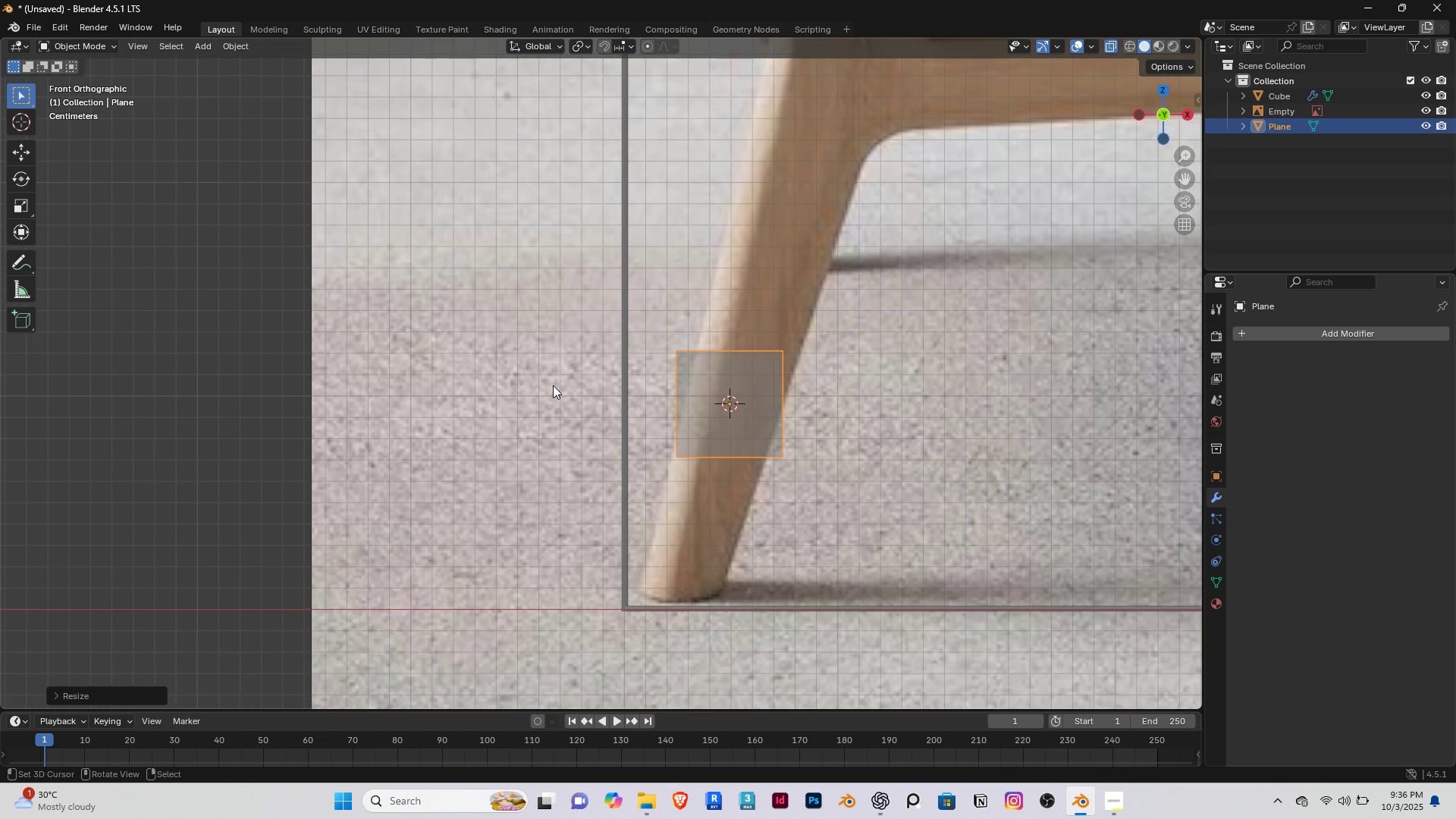 
key(Shift+ShiftRight)
 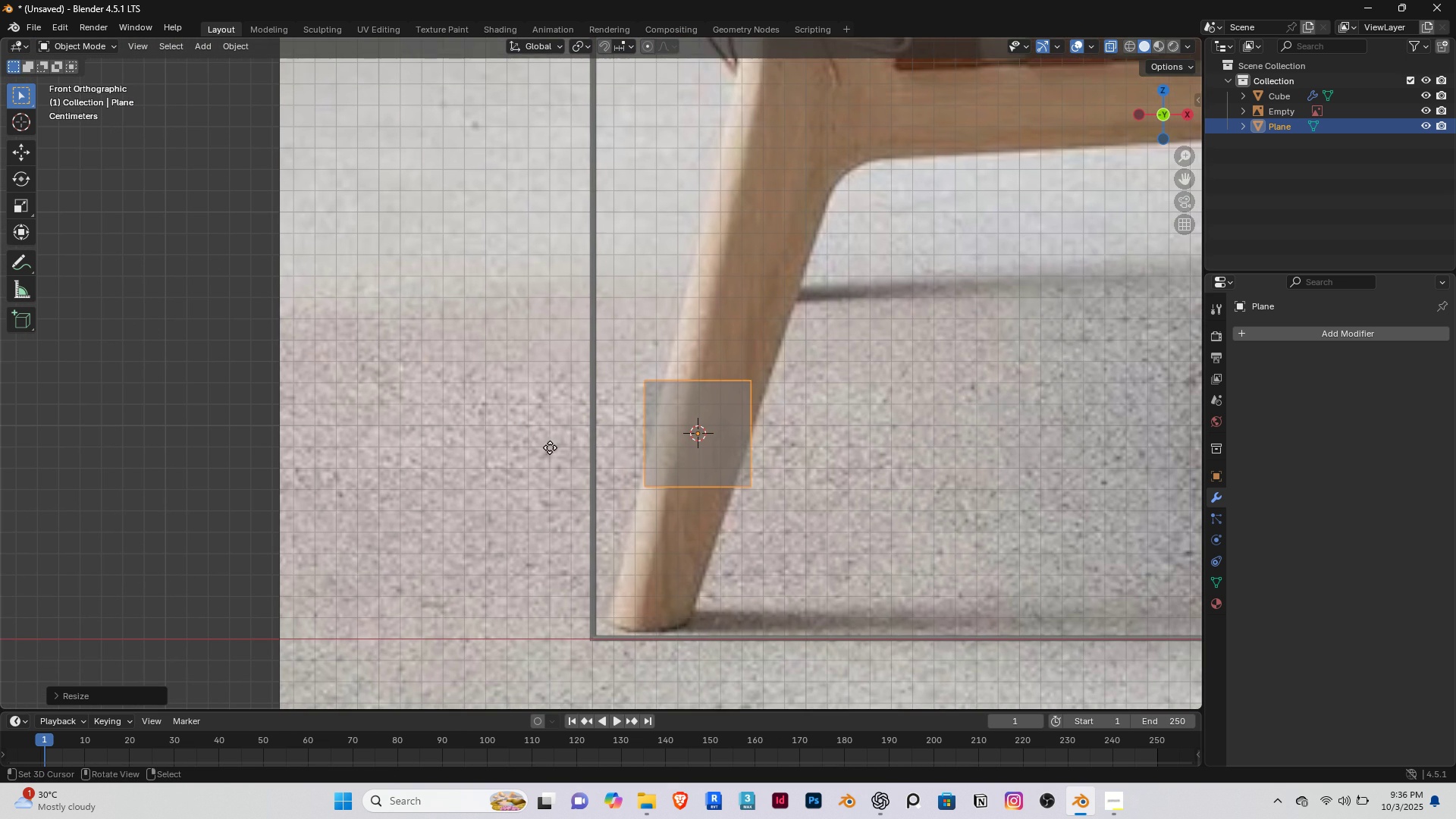 
key(G)
 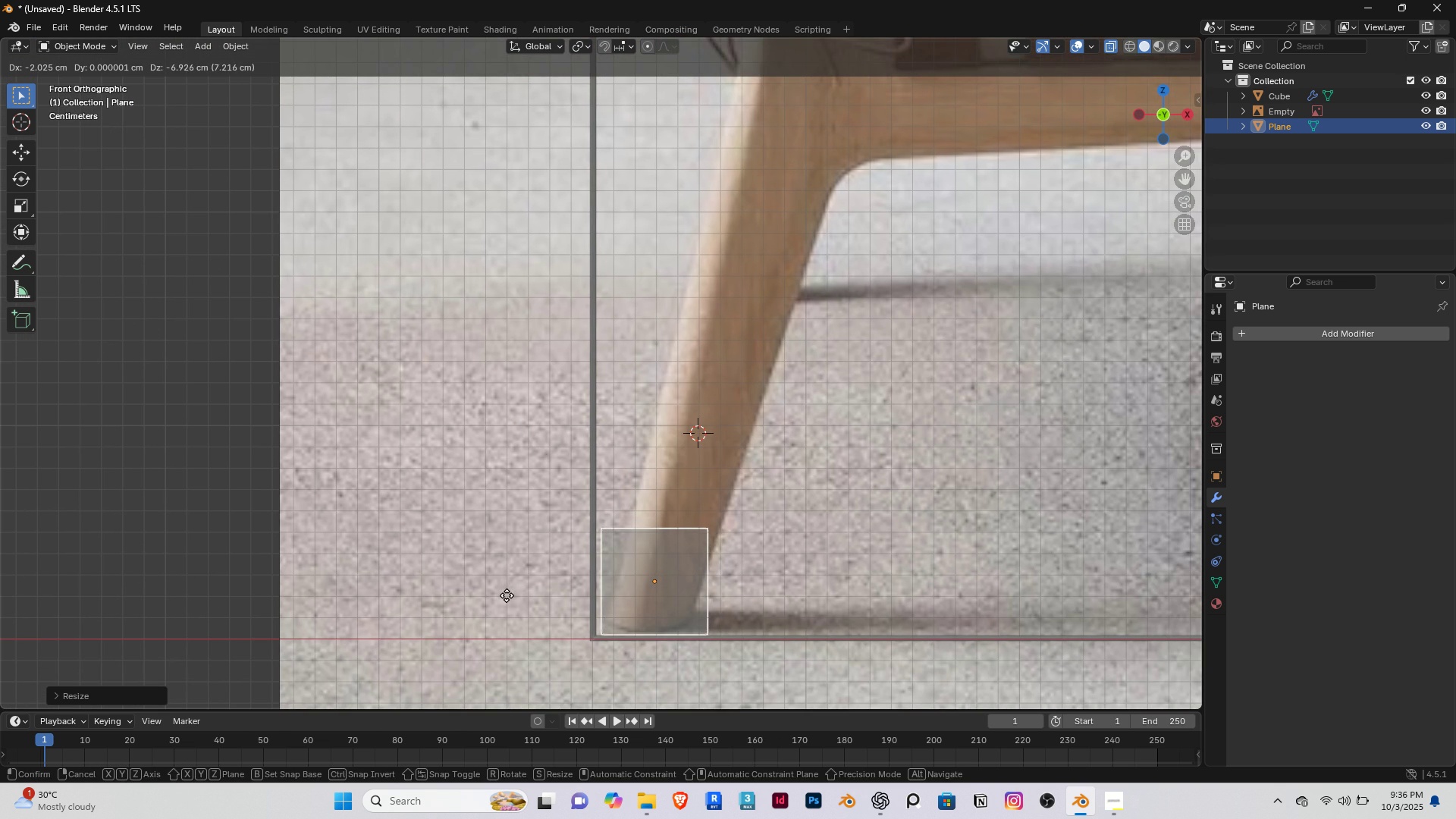 
left_click([510, 596])
 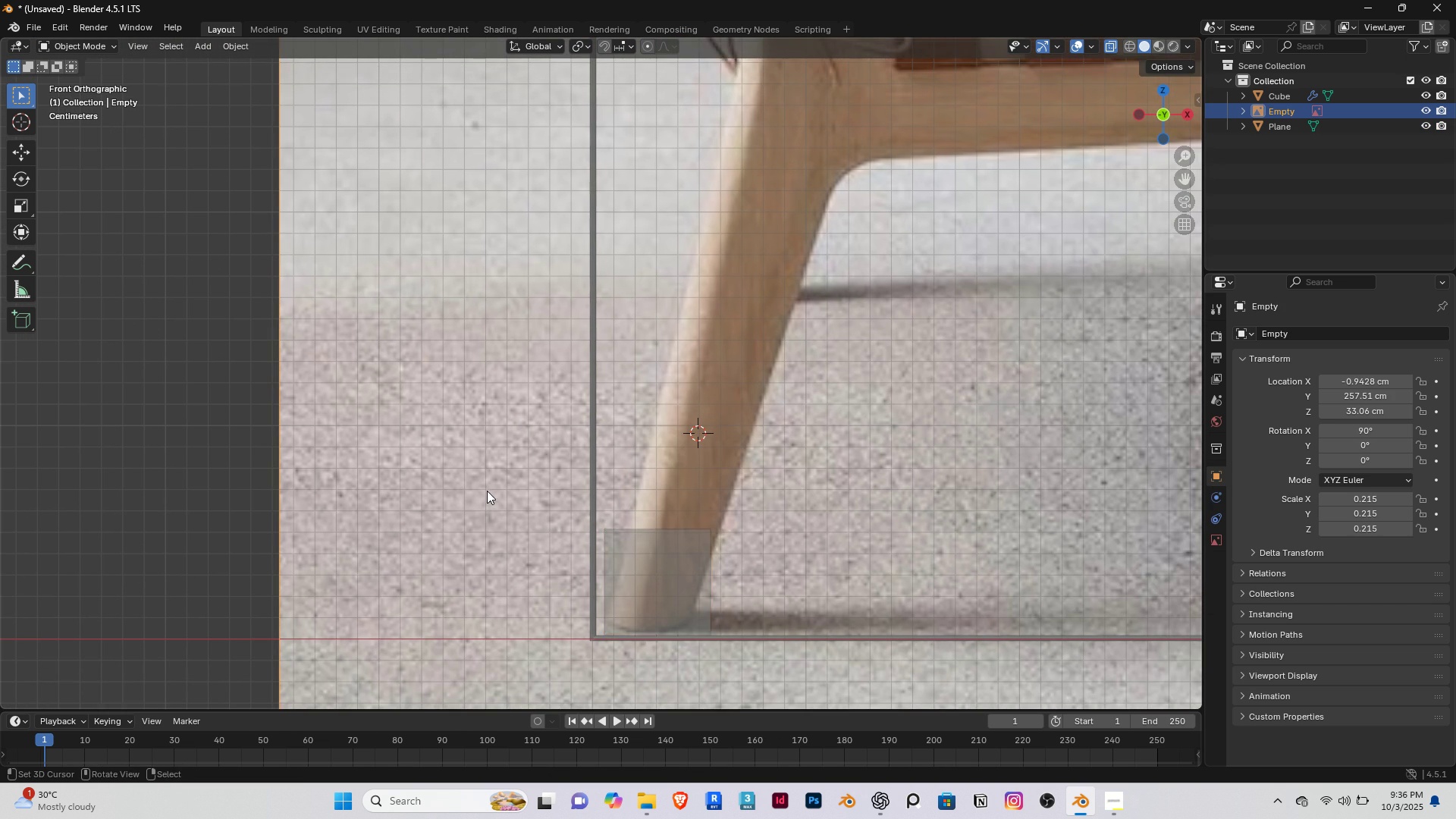 
right_click([487, 491])
 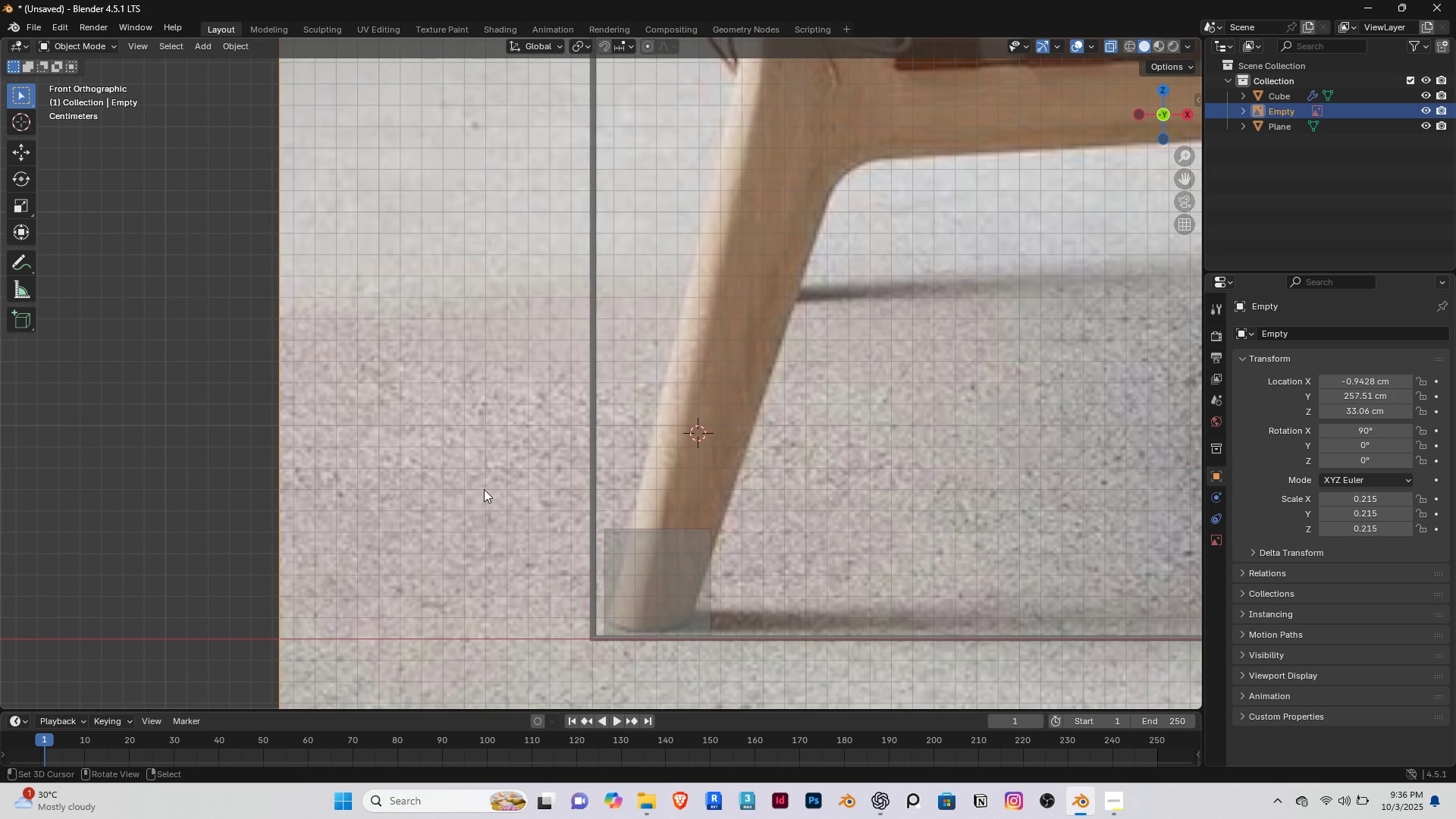 
scroll: coordinate [484, 489], scroll_direction: down, amount: 5.0